 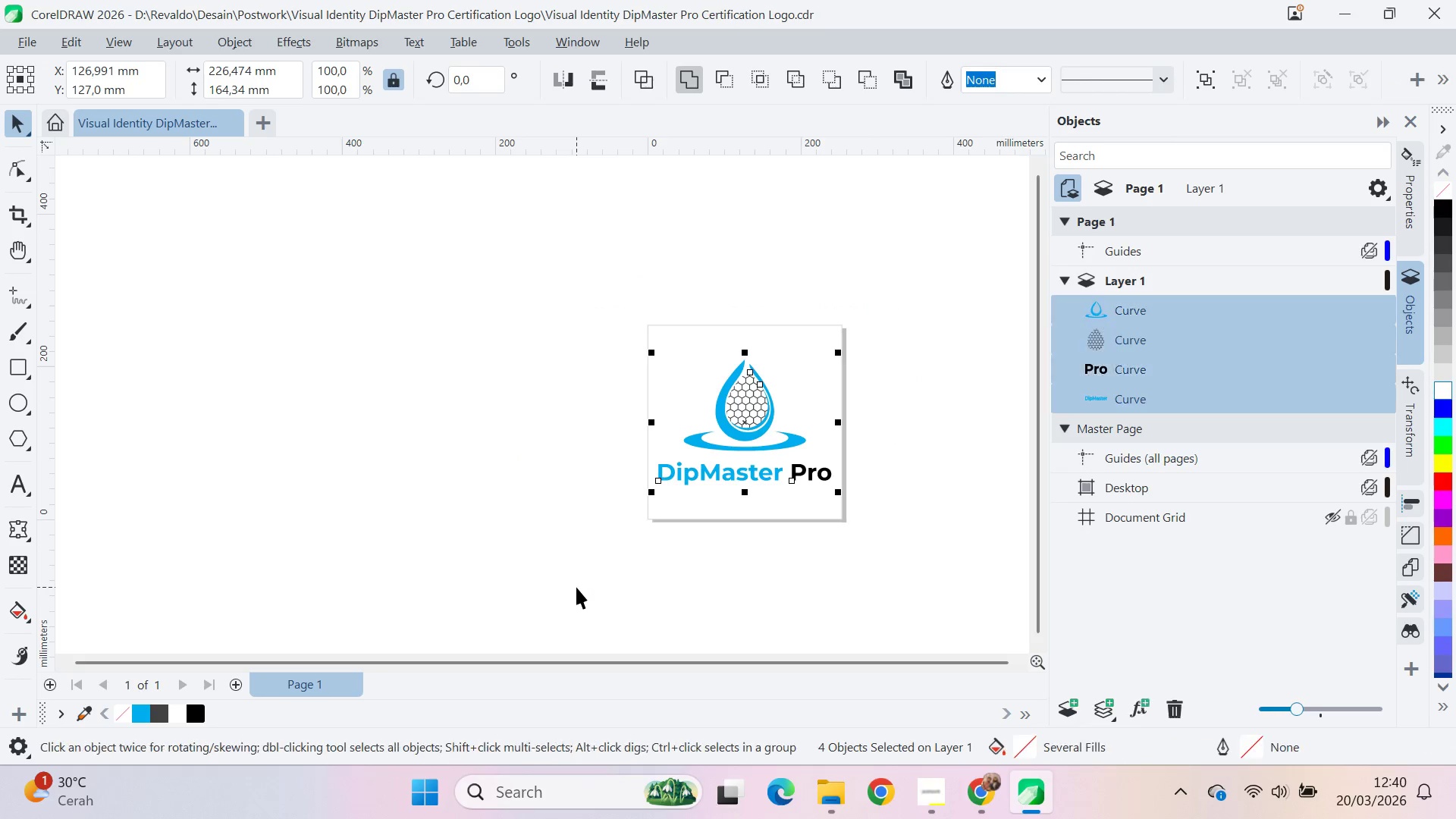 
key(Control+G)
 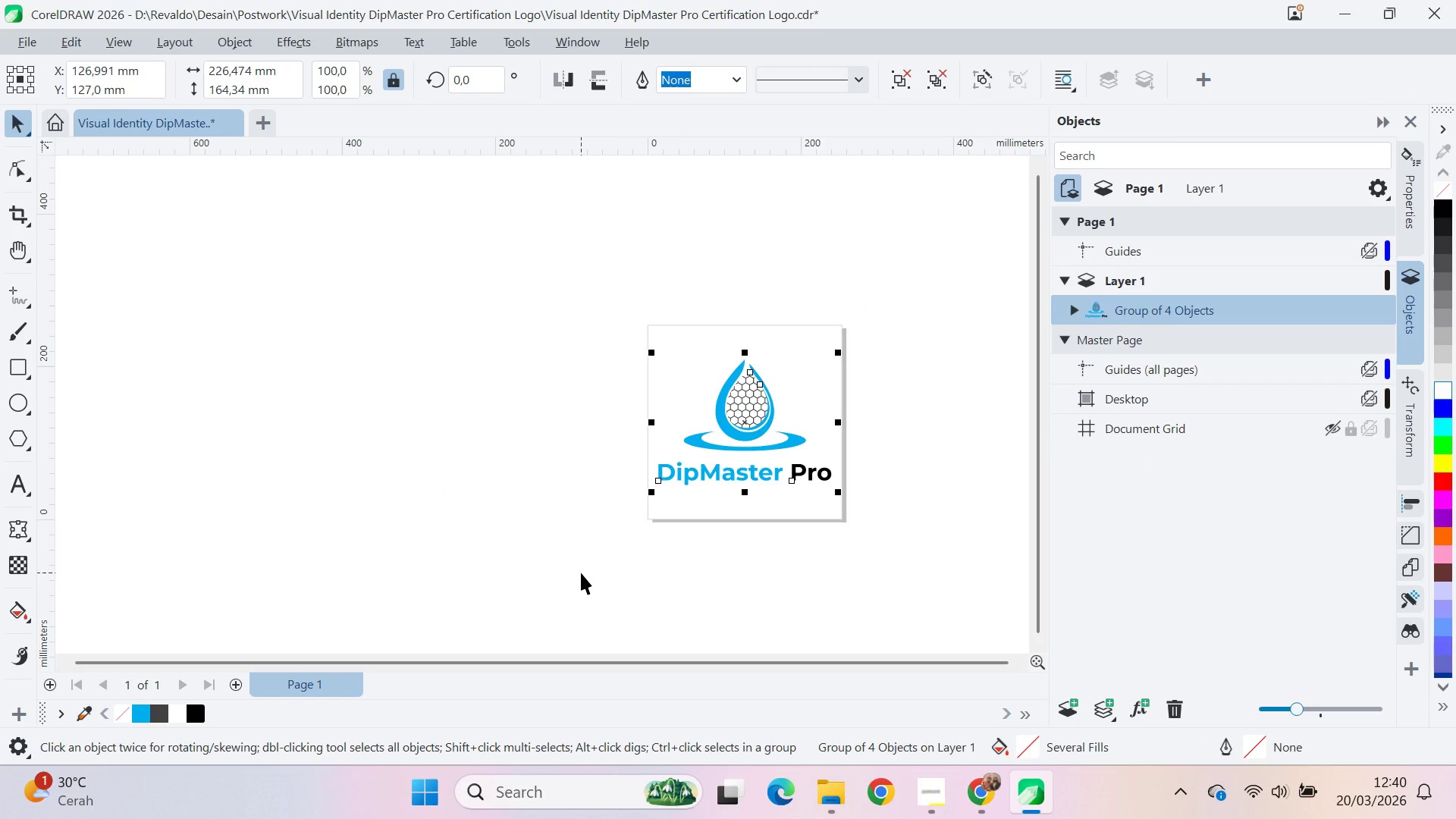 
key(A)
 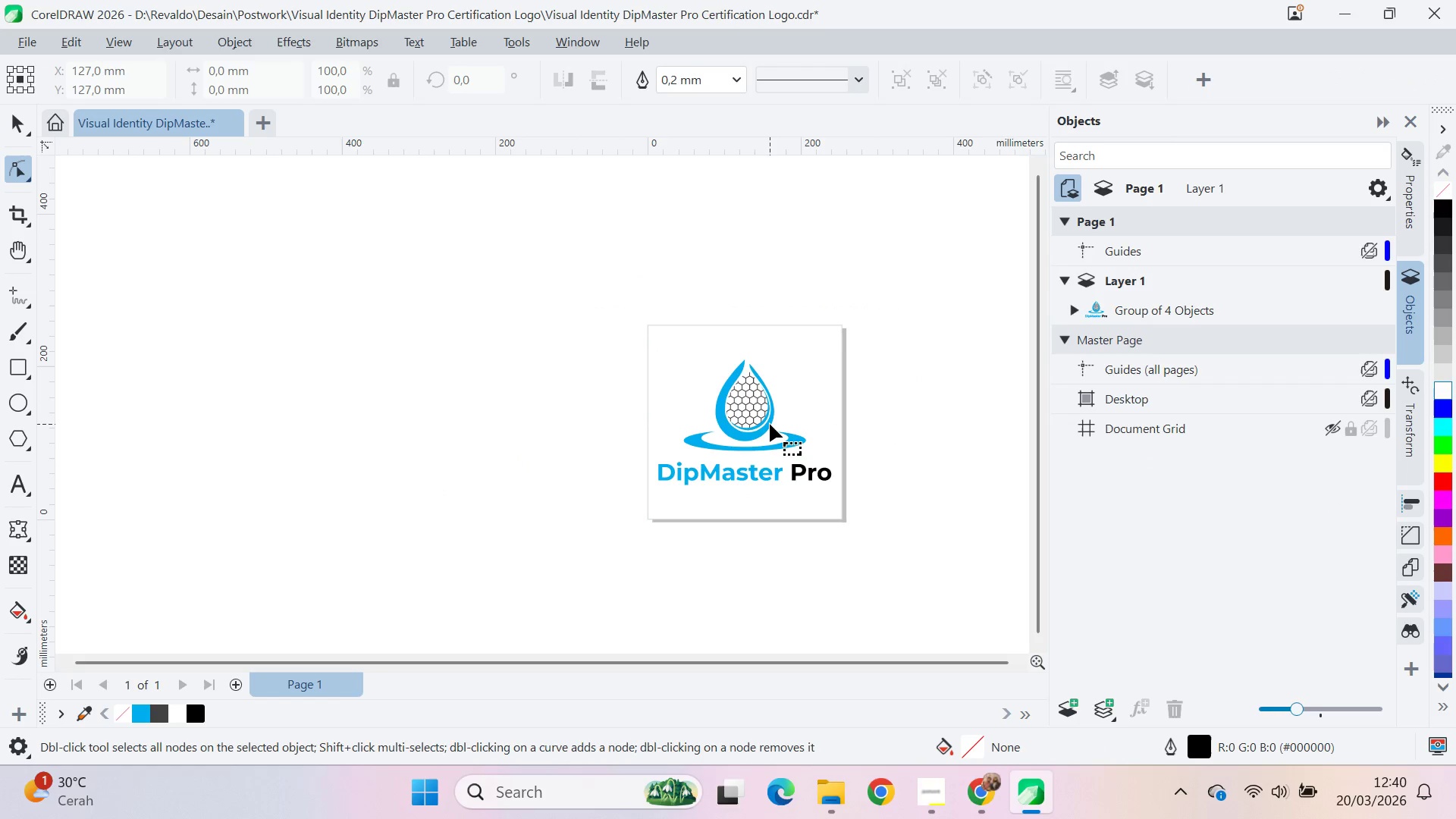 
key(Control+Z)
 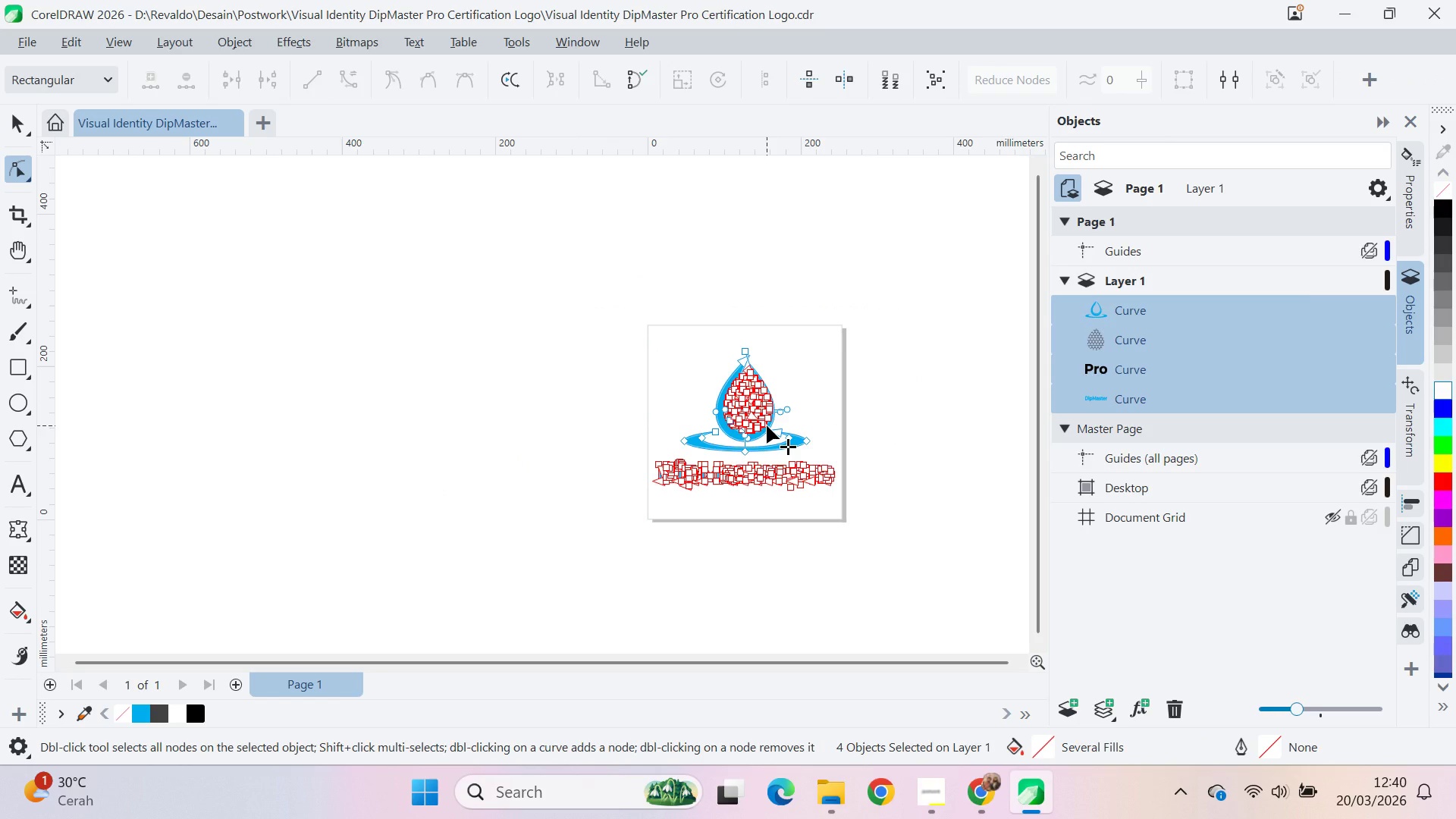 
key(Control+A)
 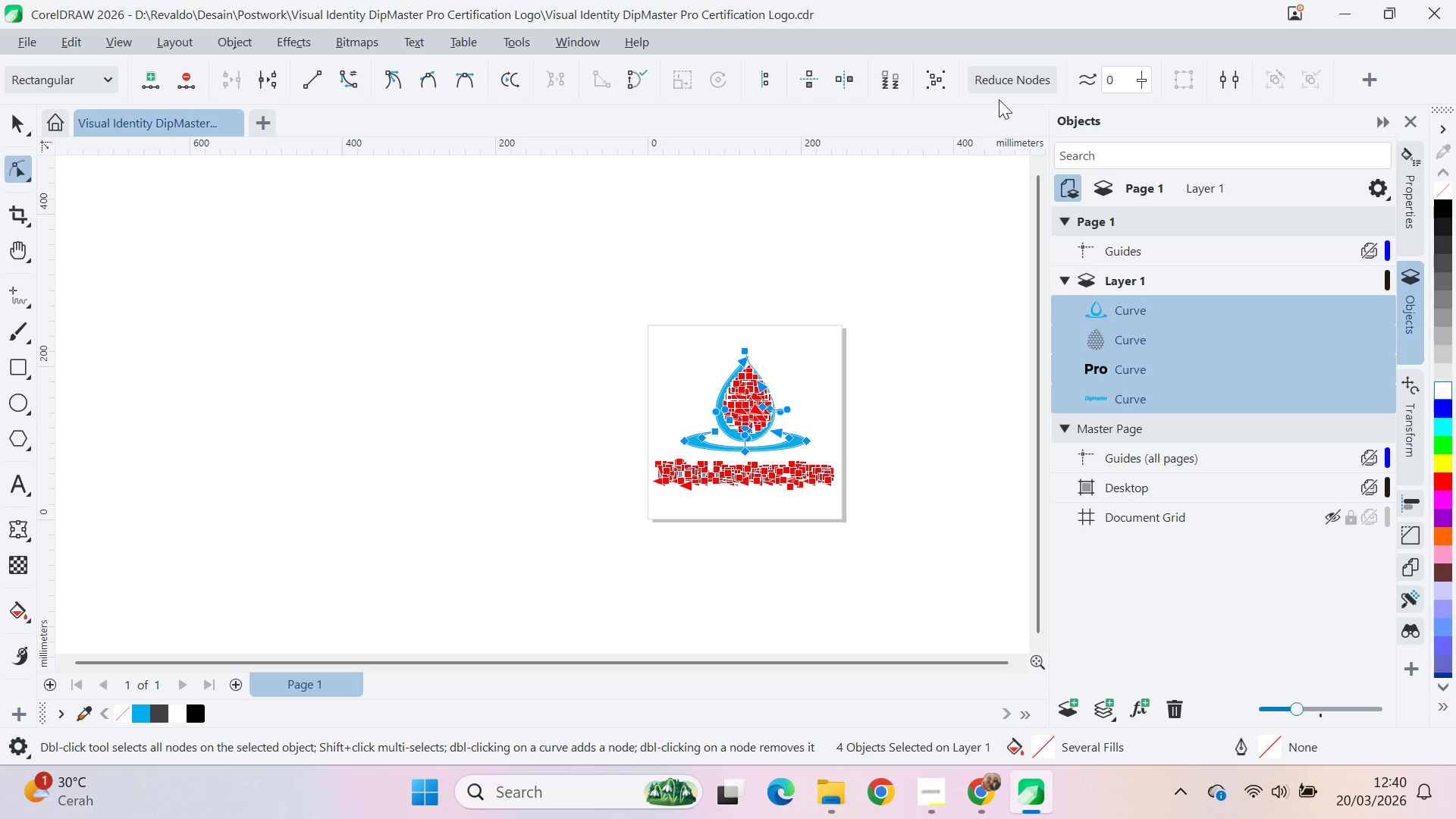 
left_click([1007, 74])
 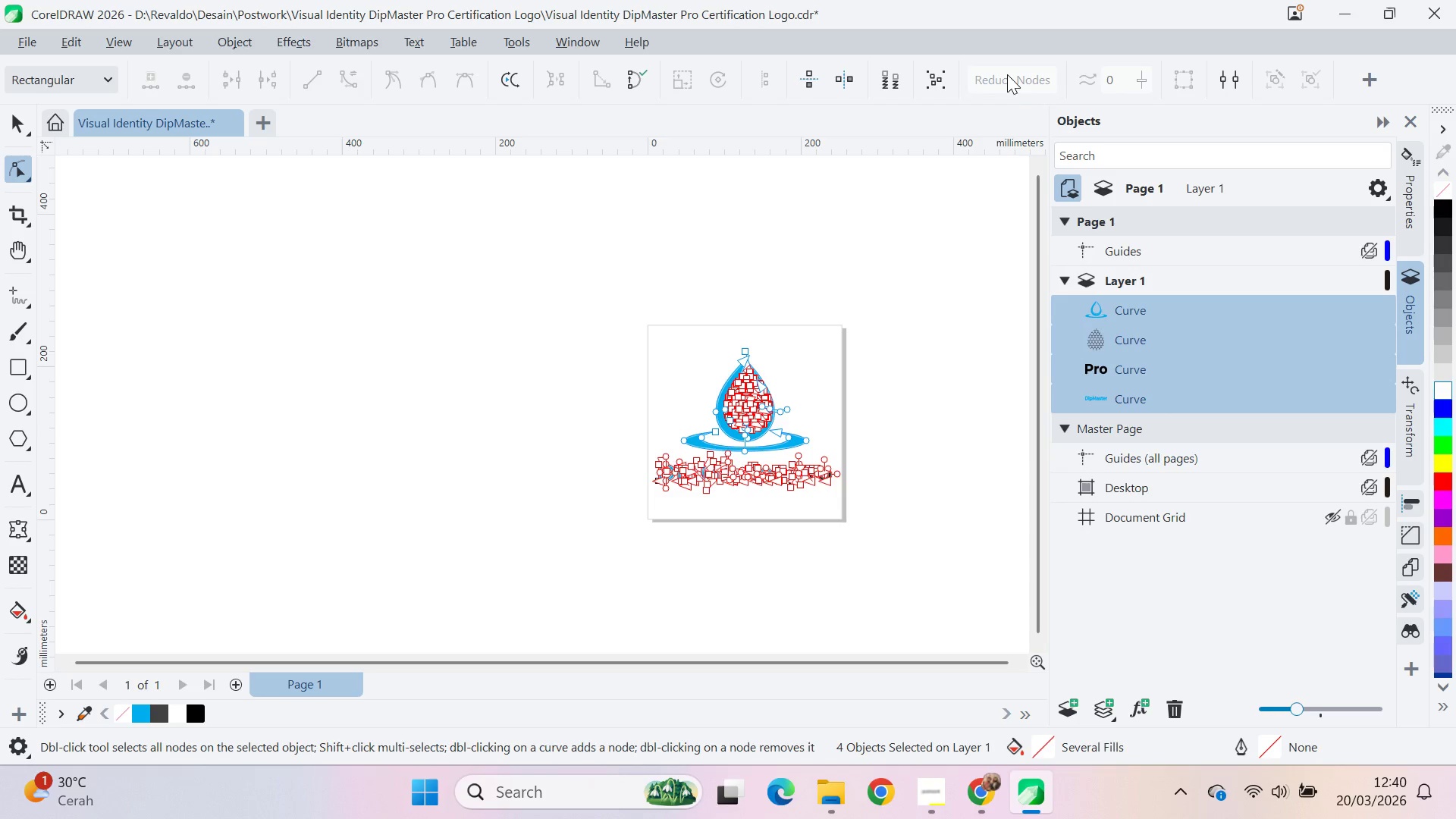 
key(V)
 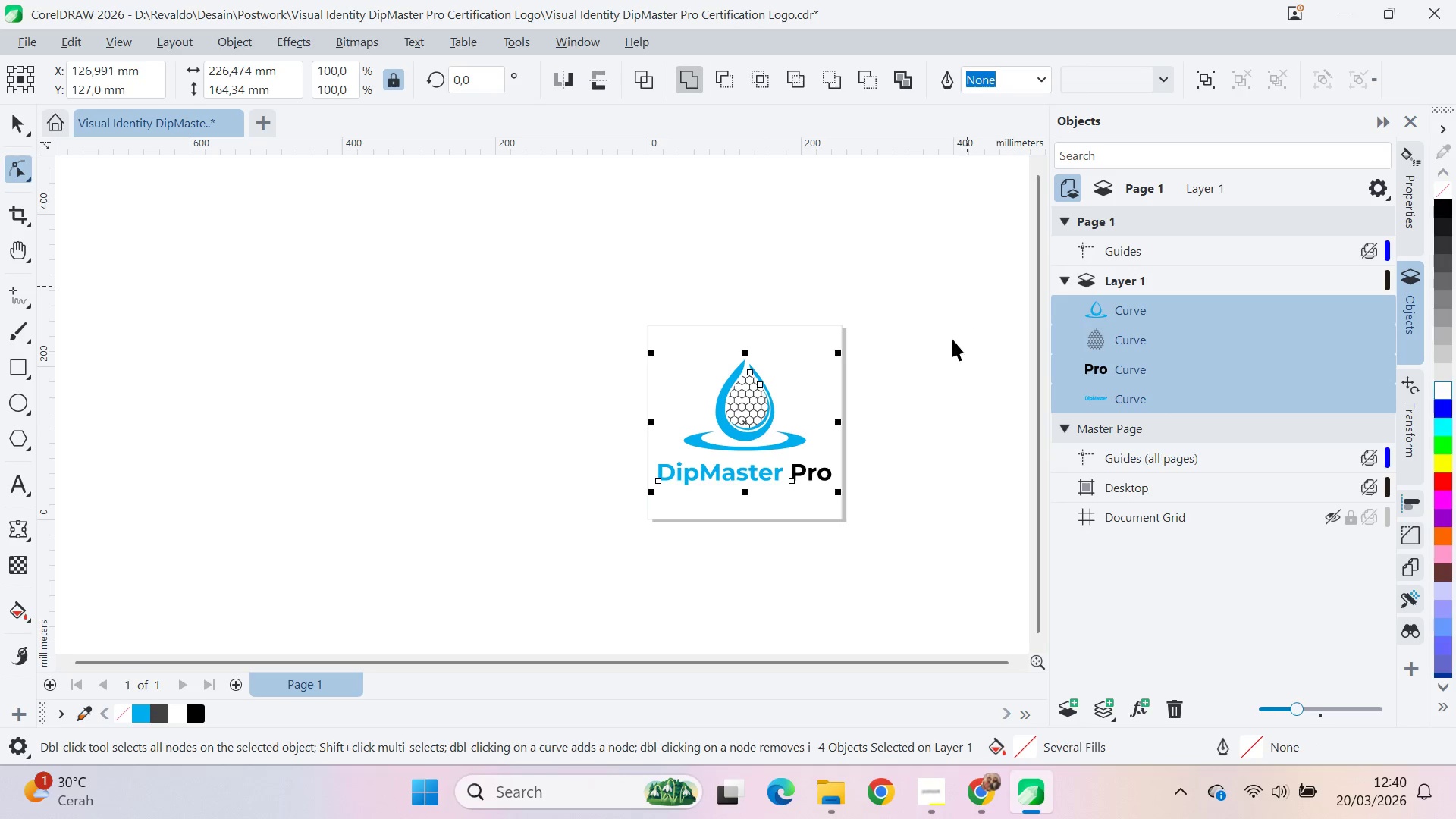 
left_click([937, 390])
 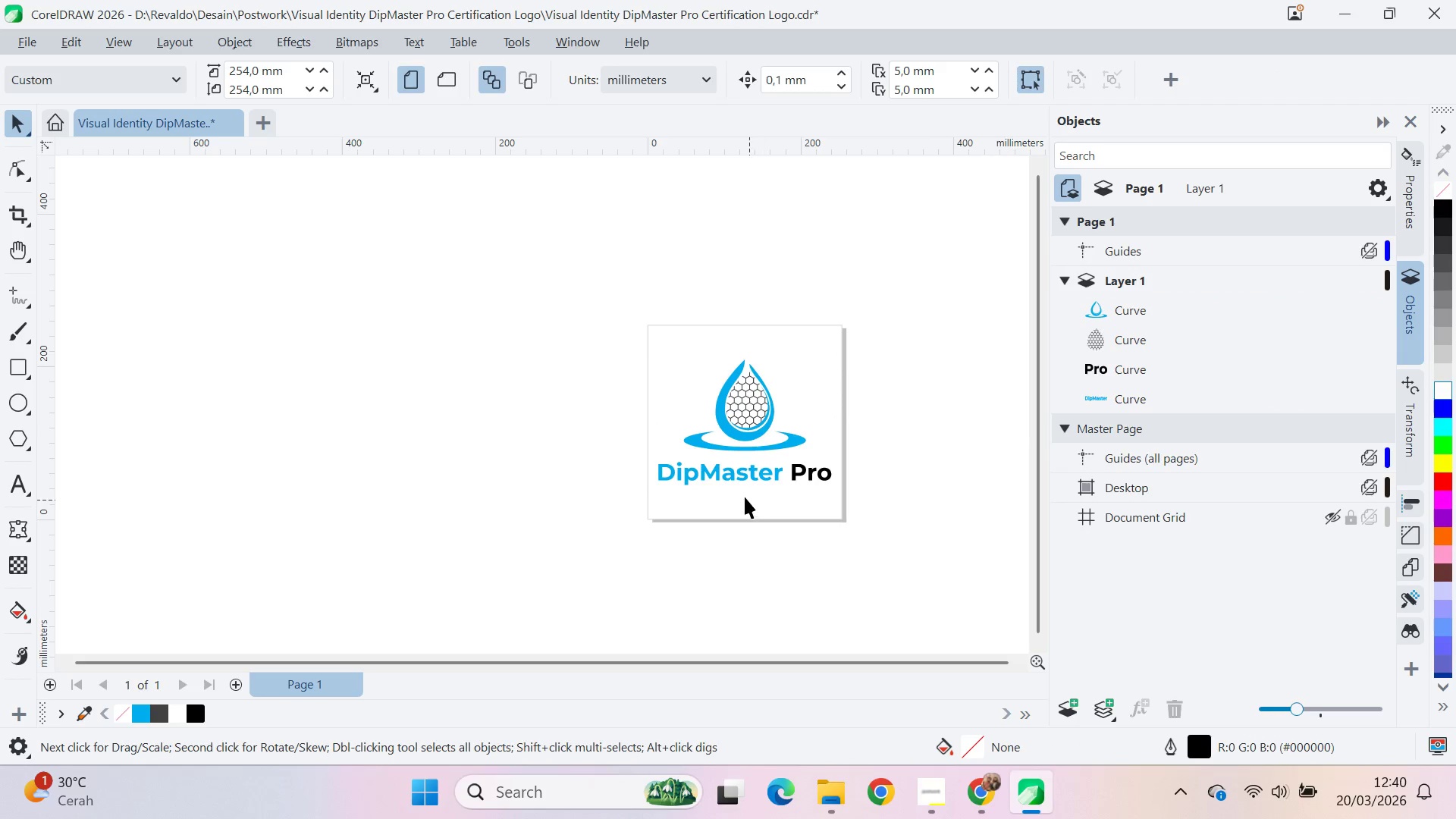 
scroll: coordinate [727, 469], scroll_direction: up, amount: 8.0
 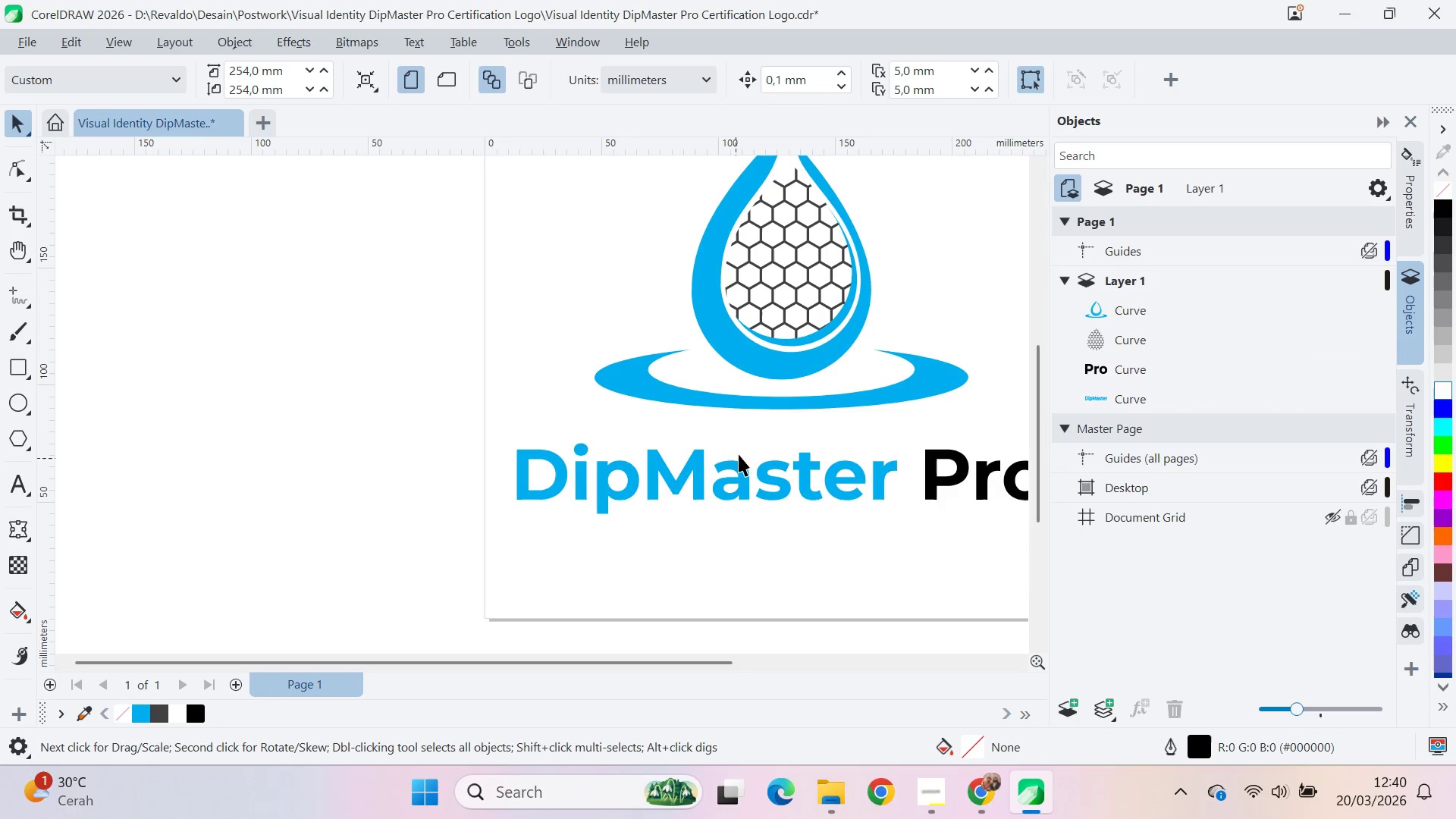 
type(qv)
 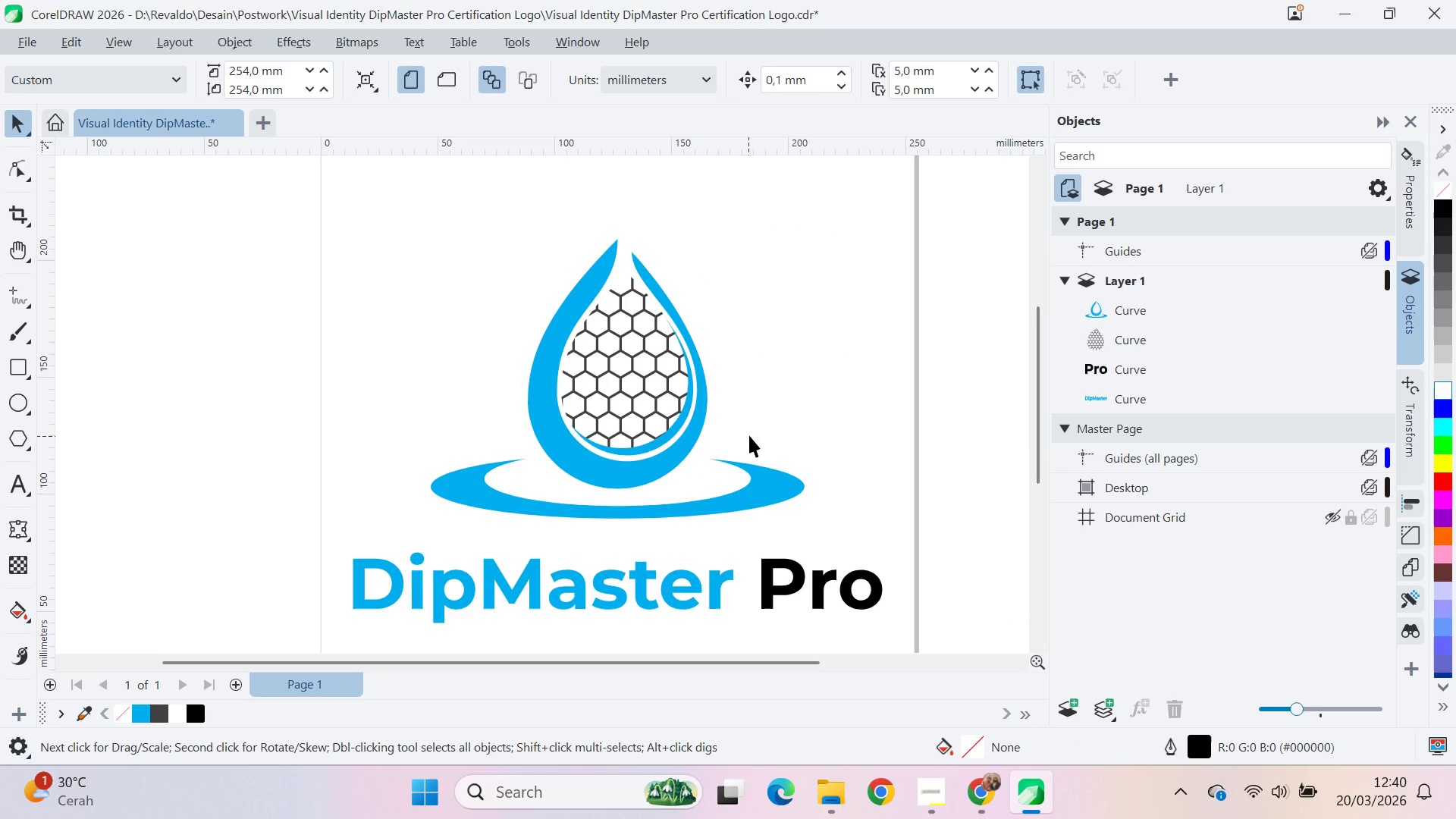 
left_click_drag(start_coordinate=[894, 335], to_coordinate=[730, 444])
 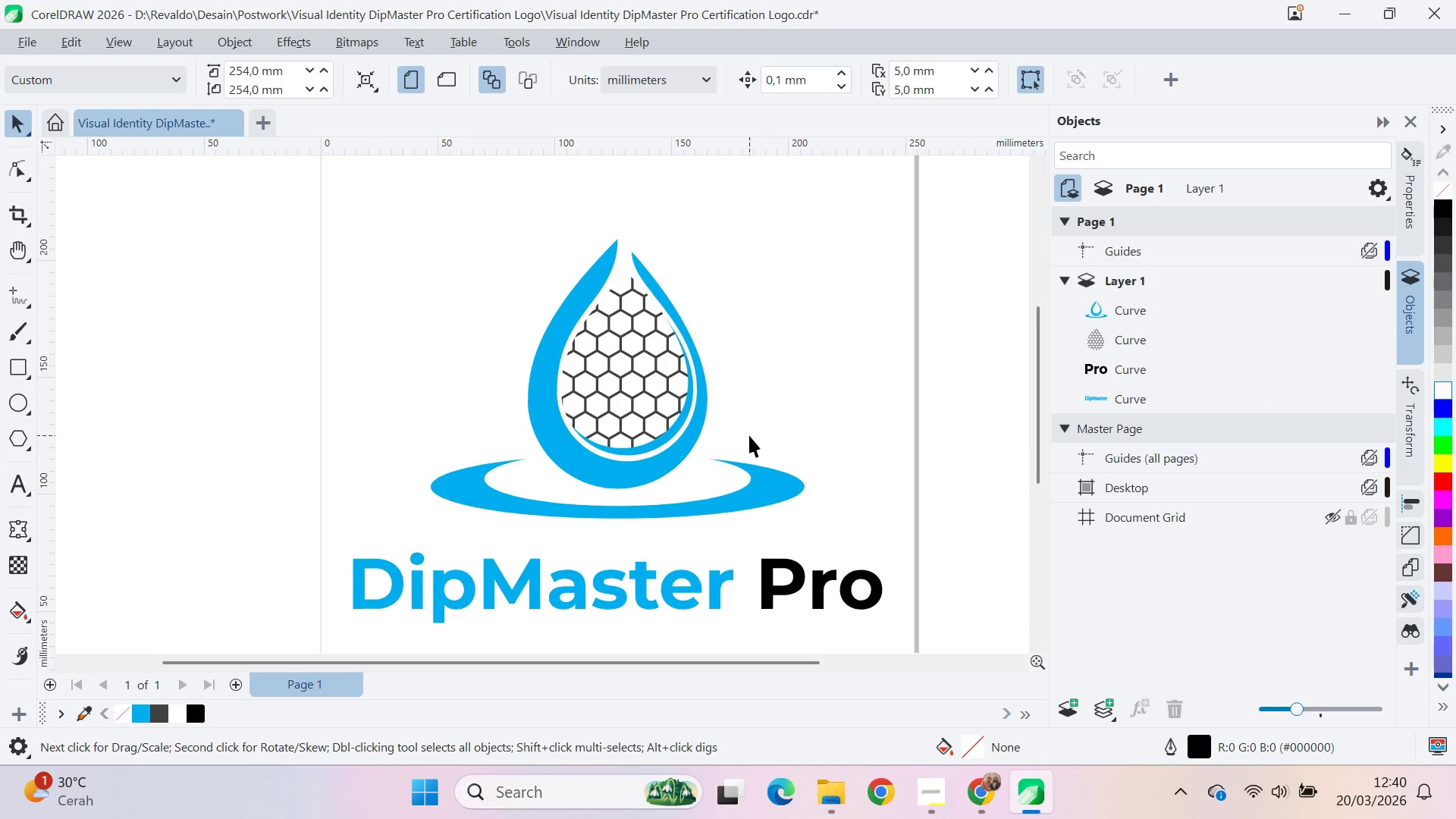 
left_click([770, 447])
 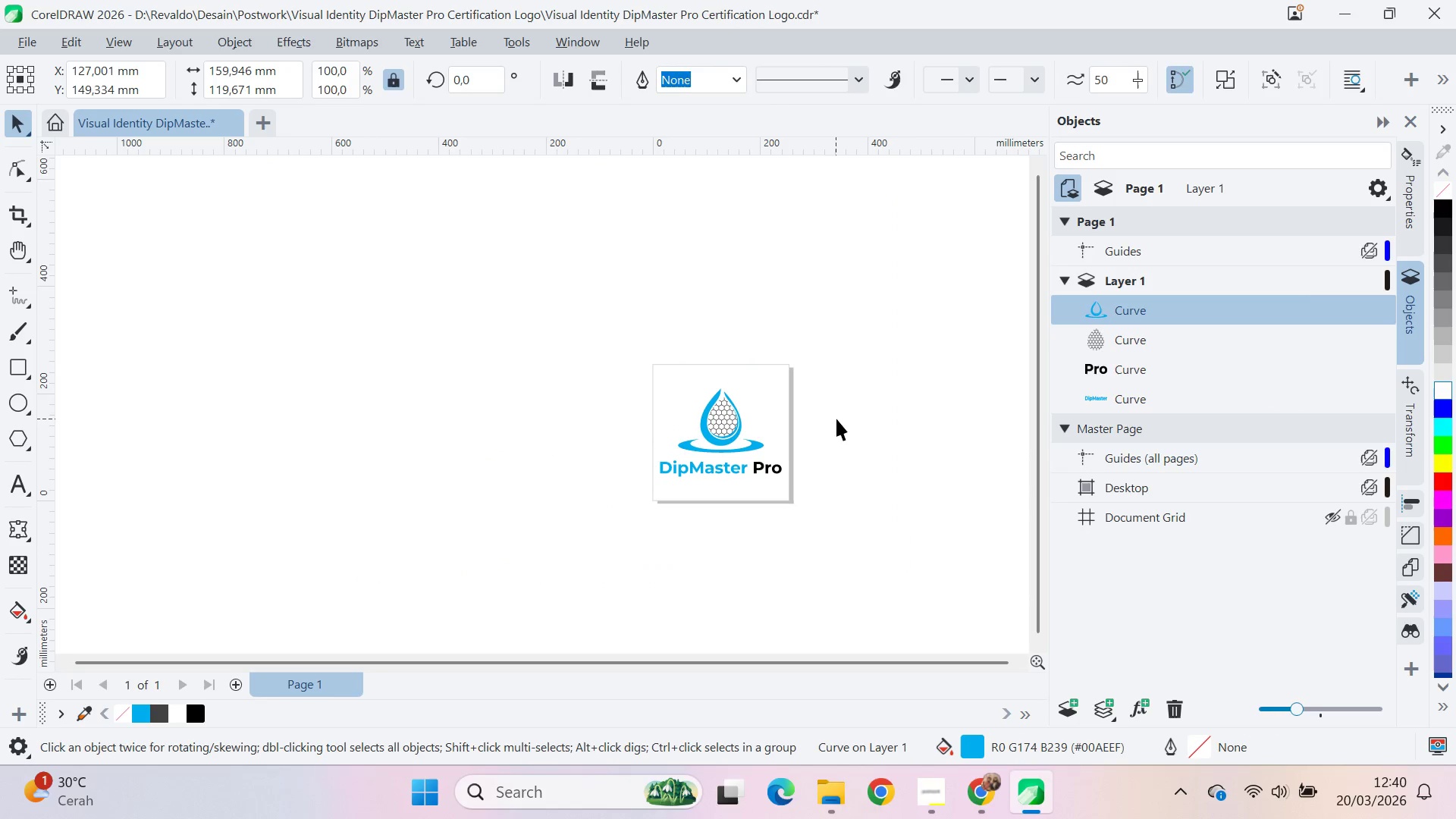 
scroll: coordinate [752, 432], scroll_direction: down, amount: 11.0
 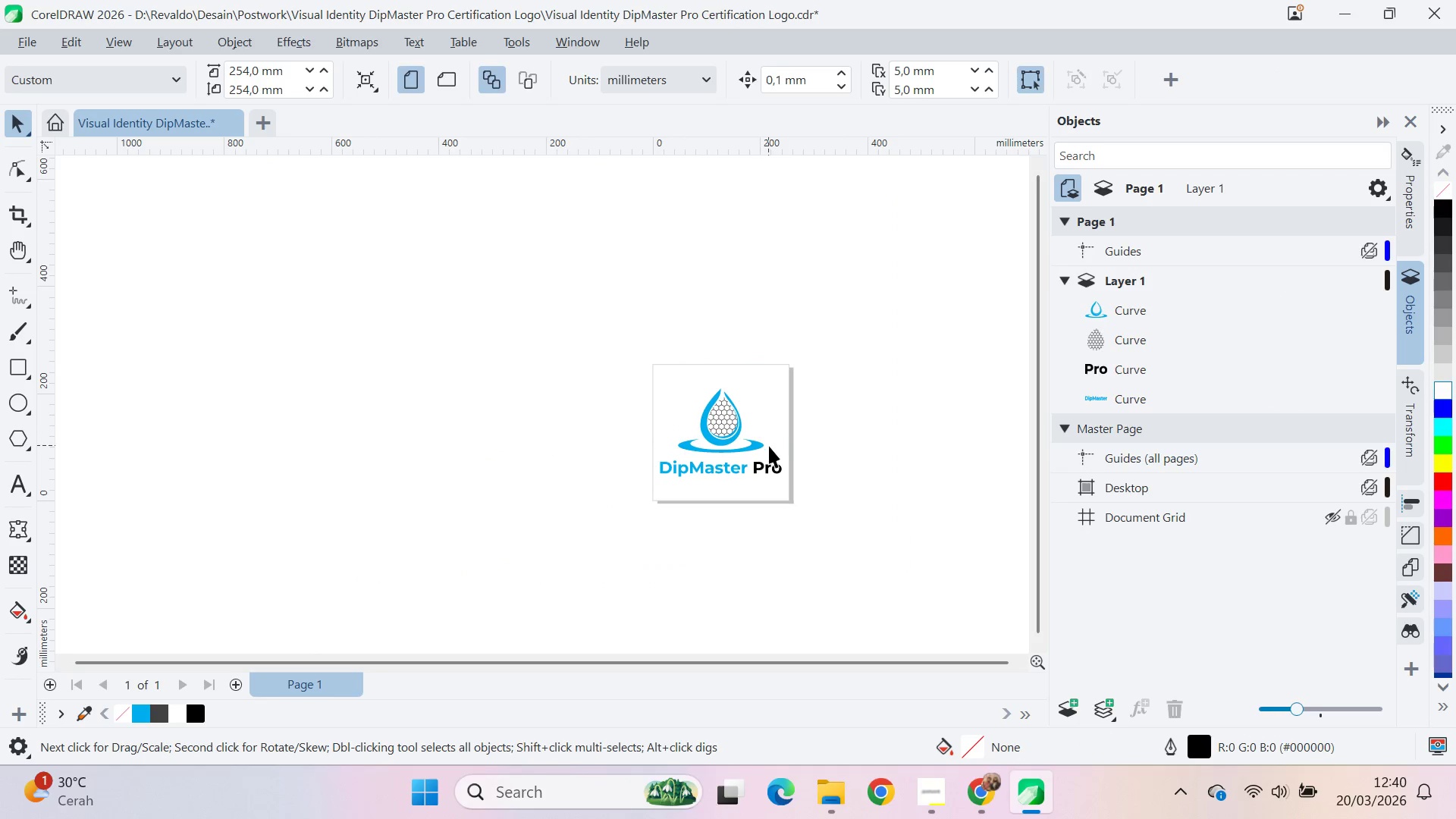 
left_click_drag(start_coordinate=[863, 364], to_coordinate=[618, 497])
 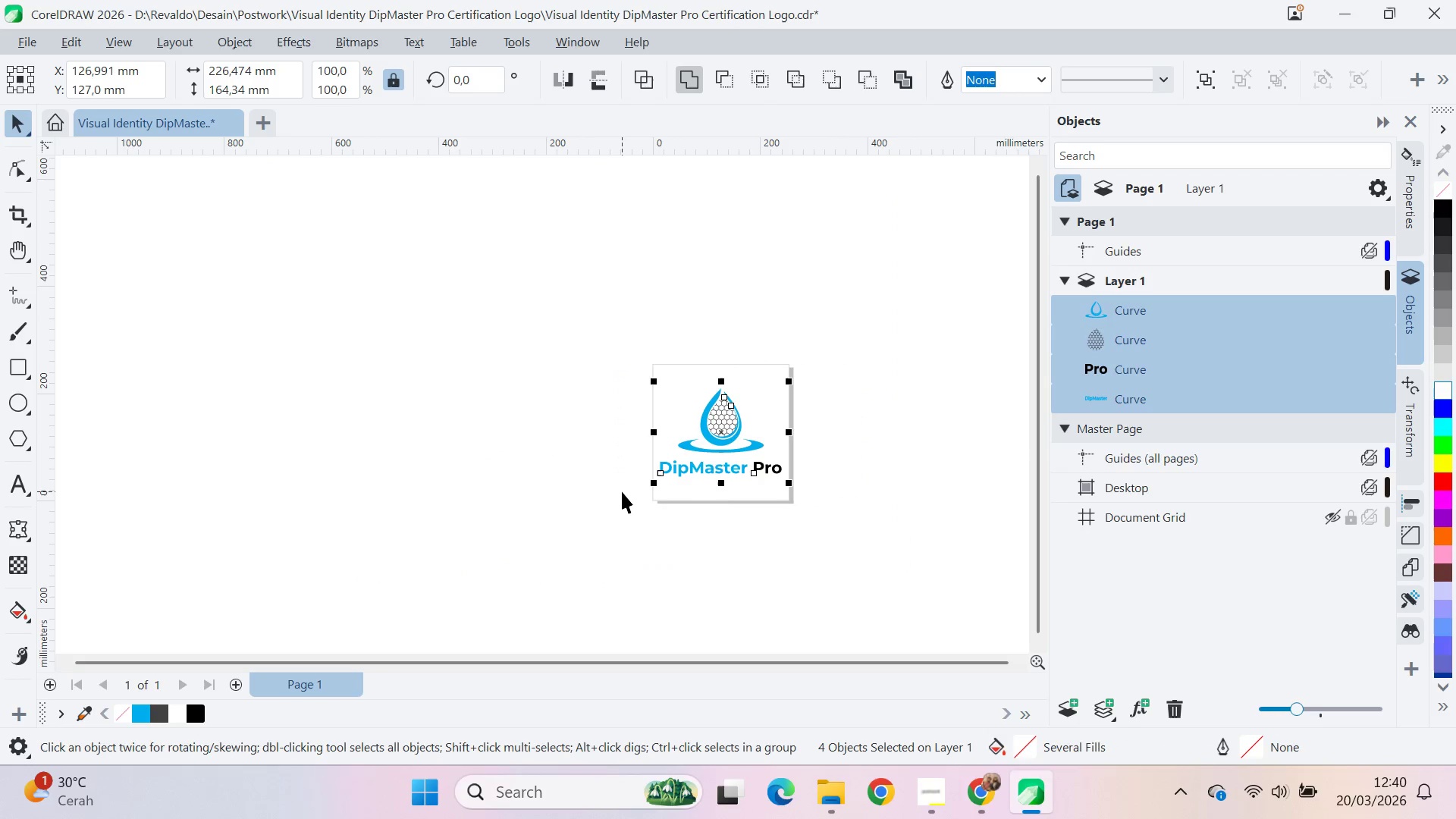 
key(Control+G)
 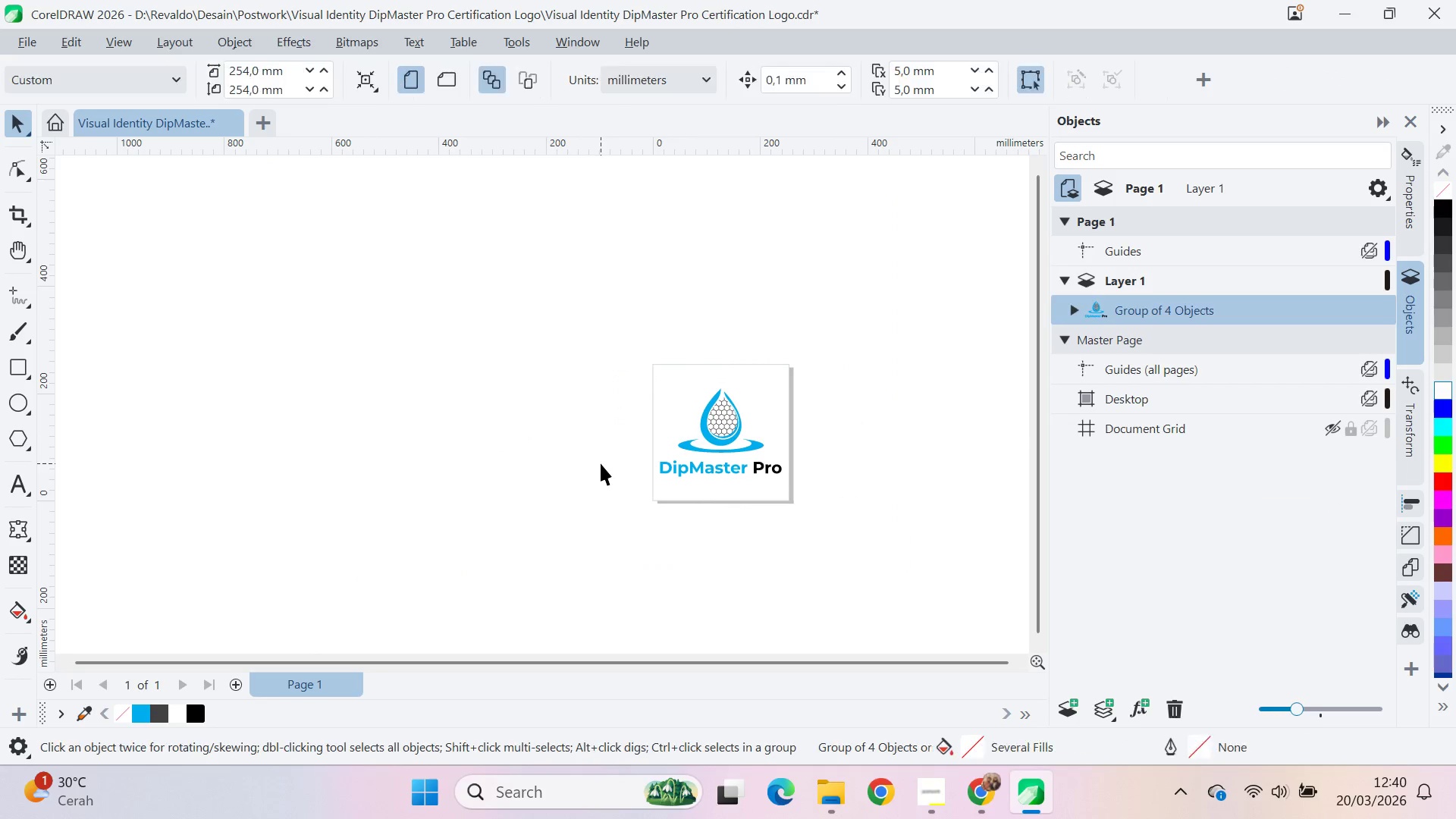 
key(Control+S)
 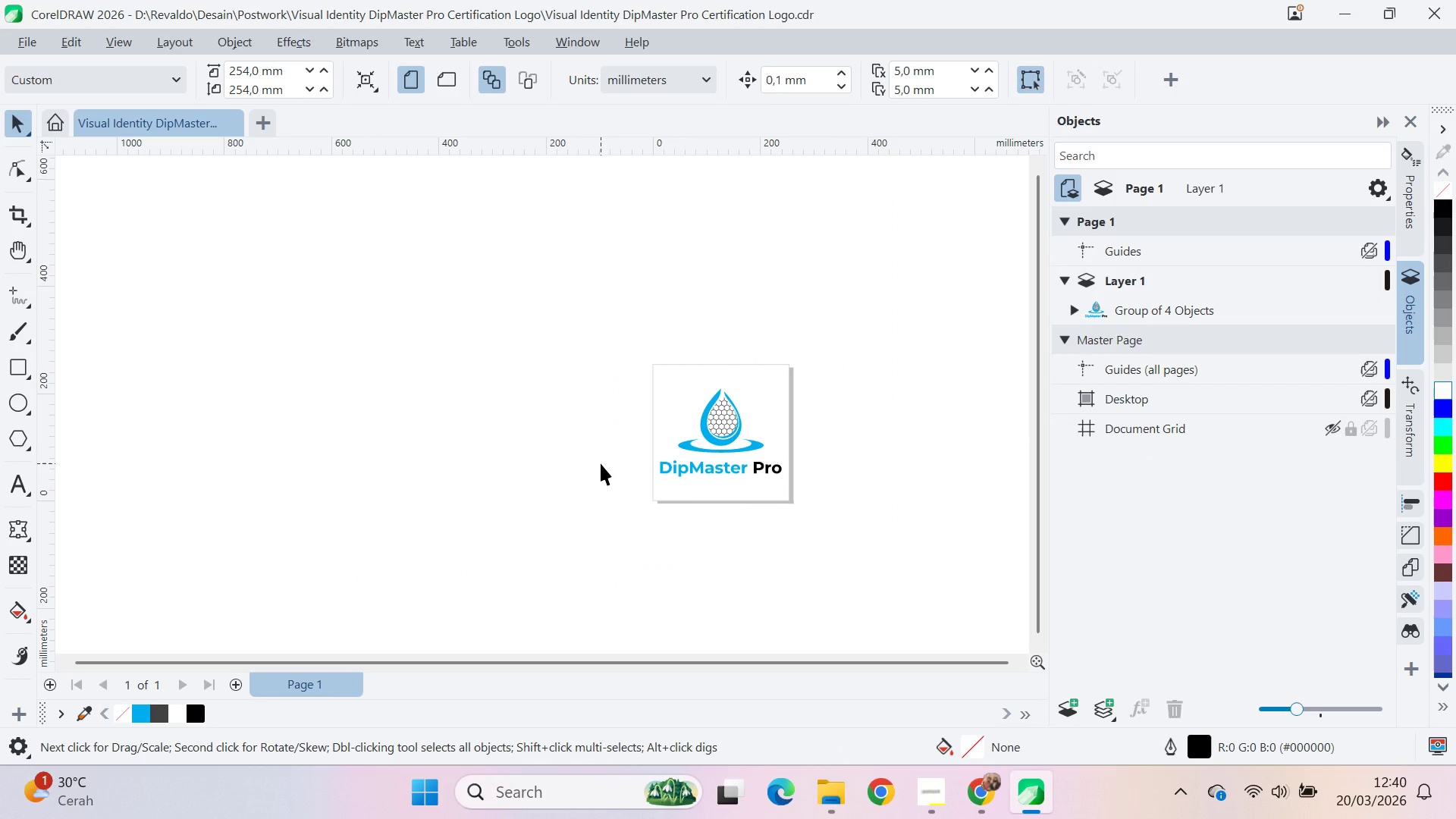 
key(Alt+Tab)